 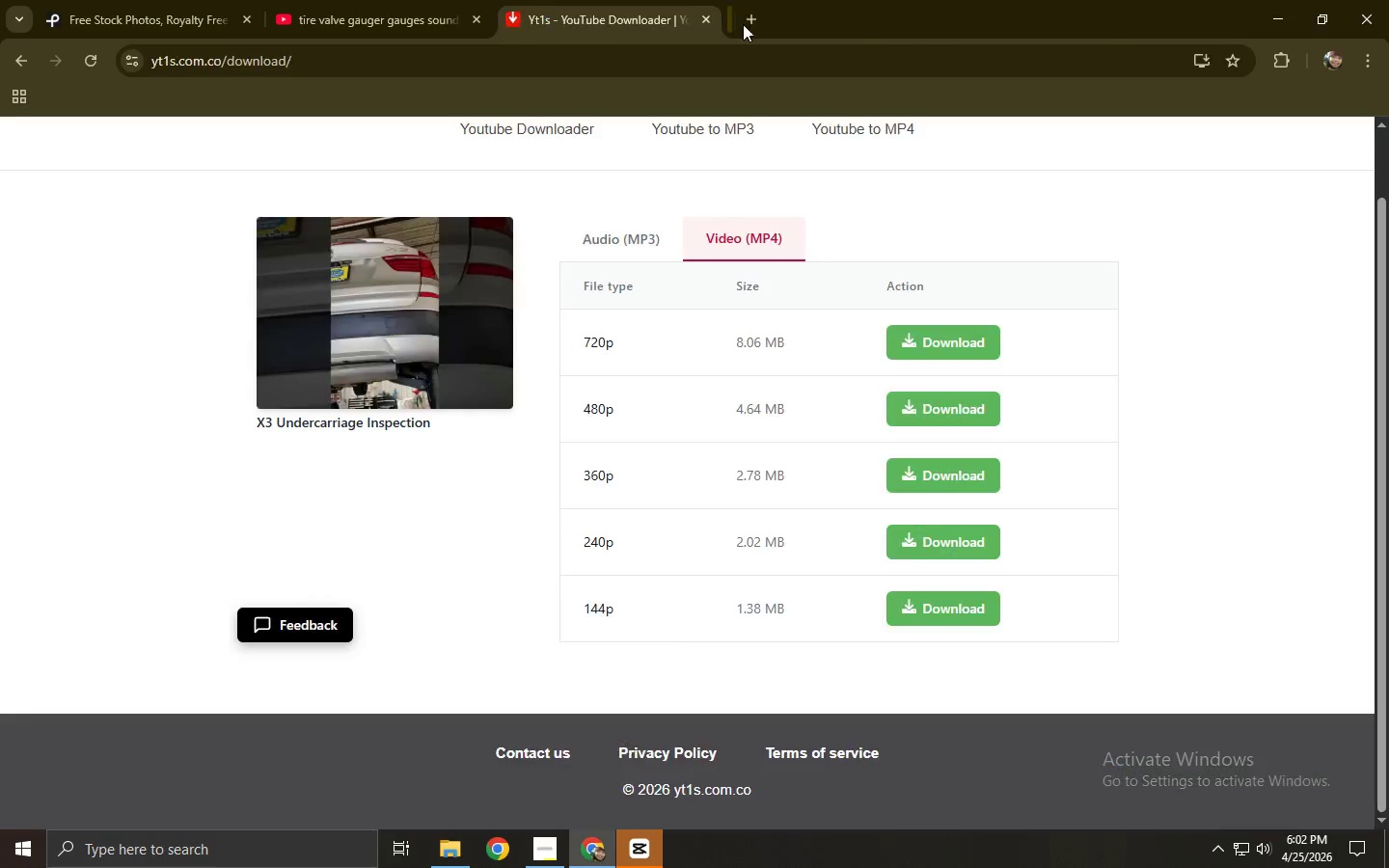 
double_click([179, 0])
 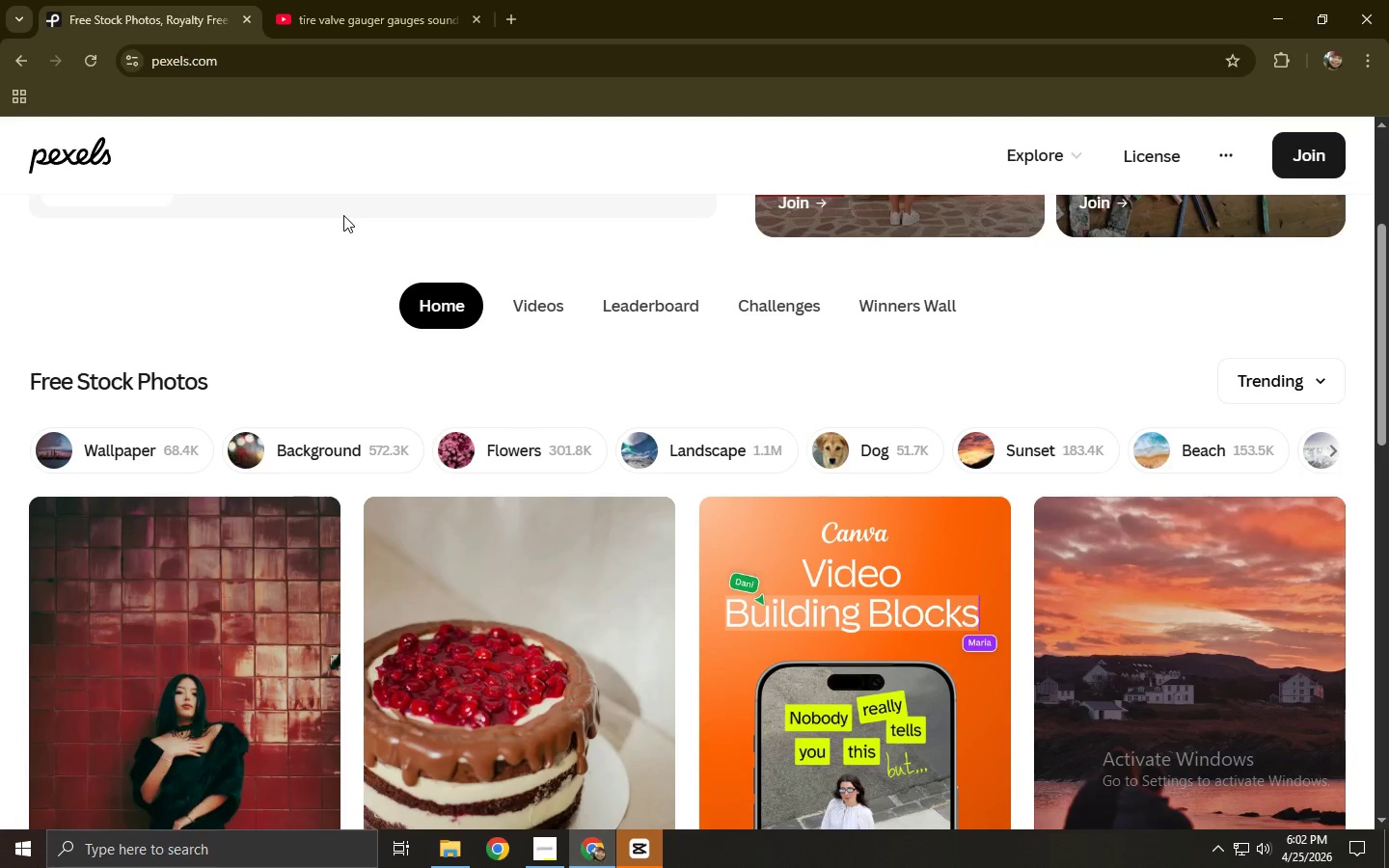 
wait(5.59)
 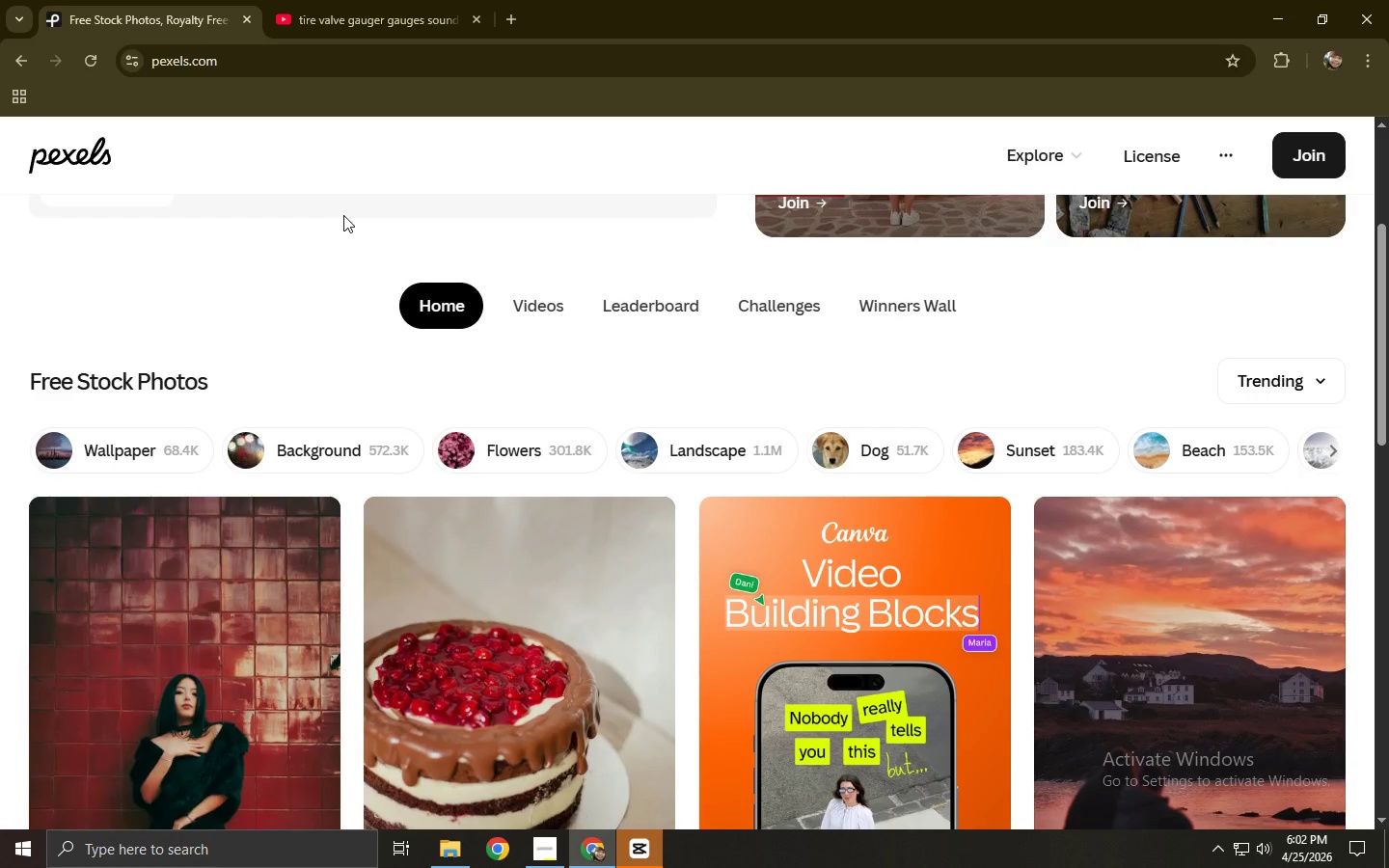 
scroll: coordinate [213, 404], scroll_direction: up, amount: 1.0
 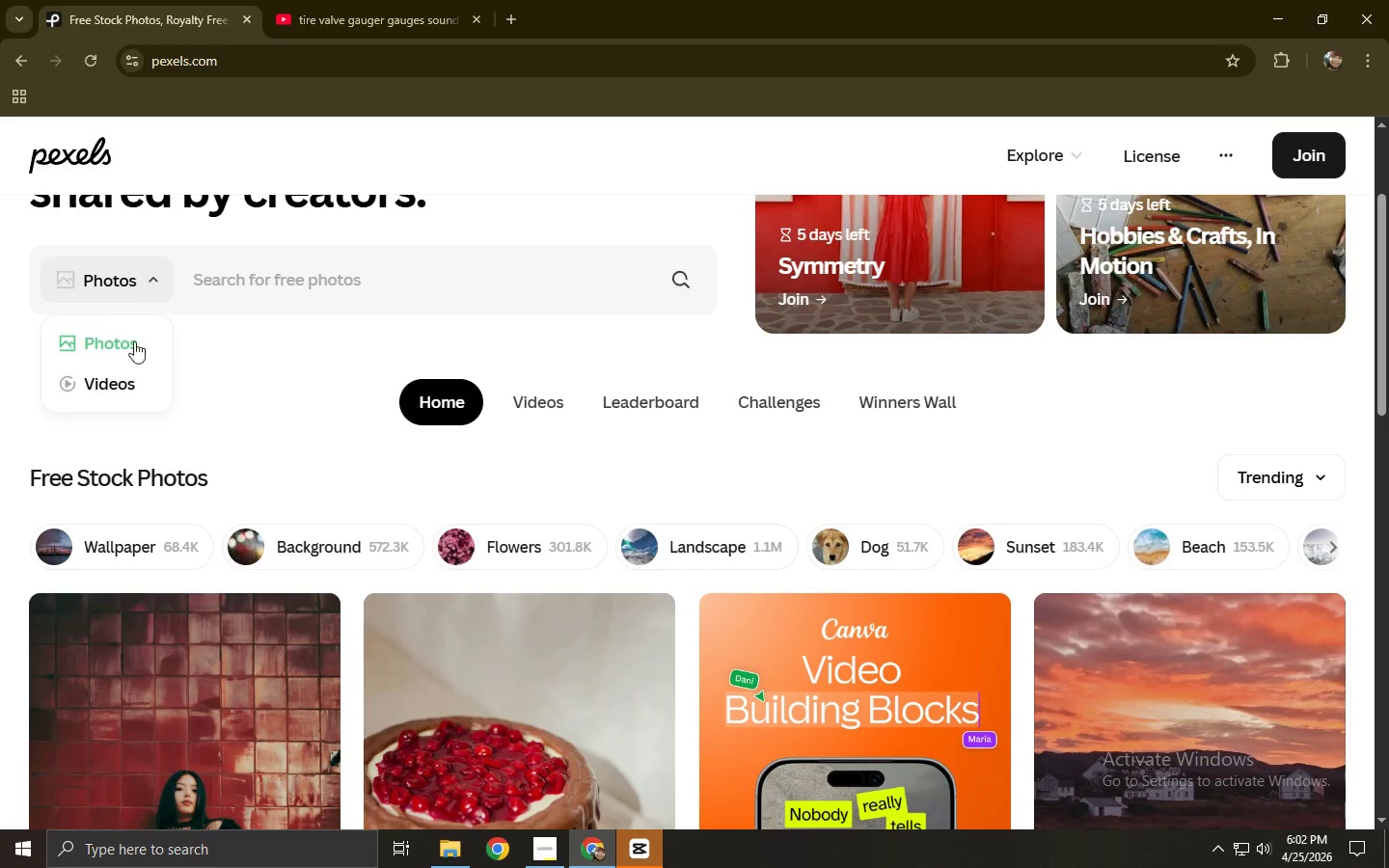 
left_click([123, 384])
 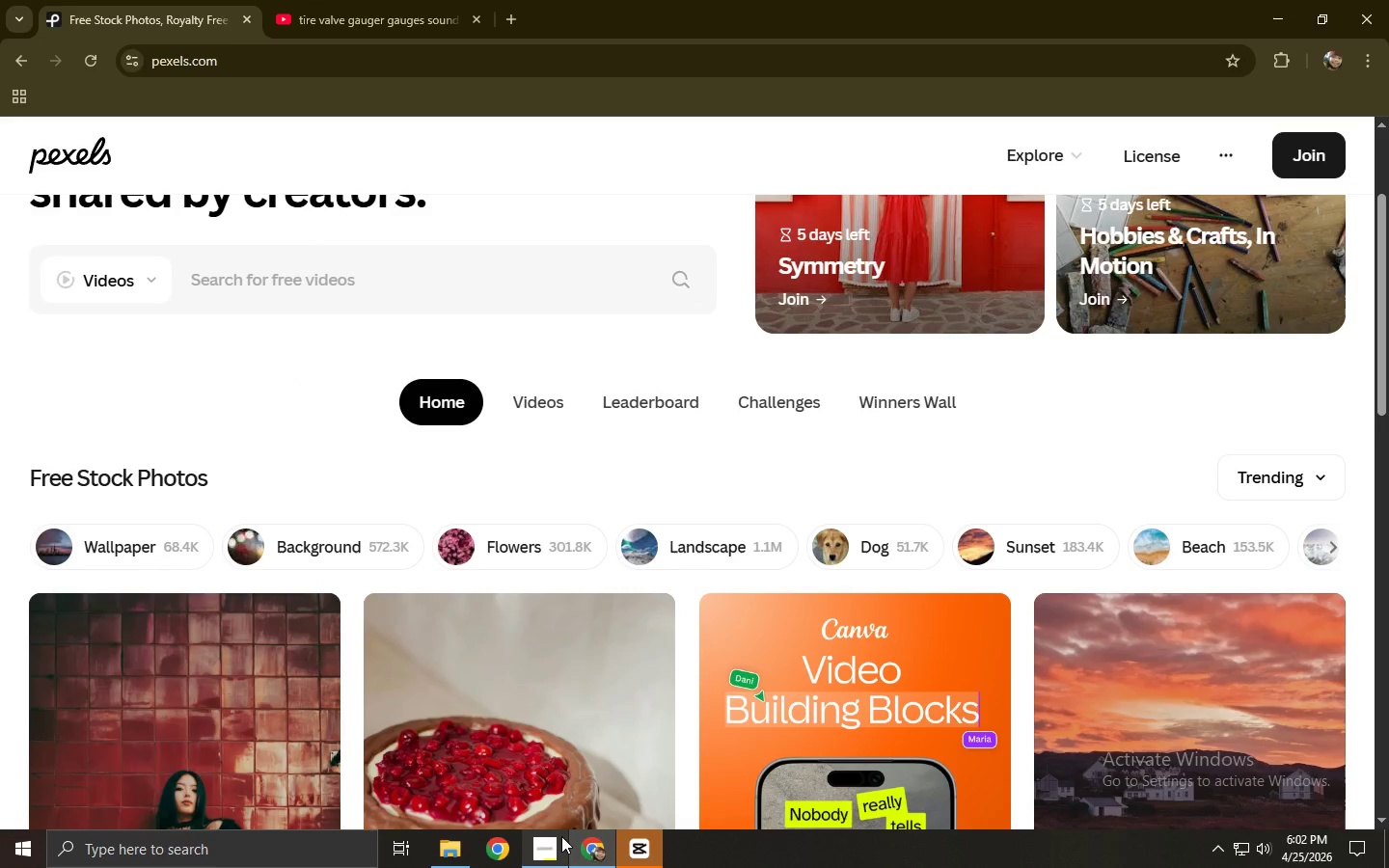 
left_click([558, 841])